 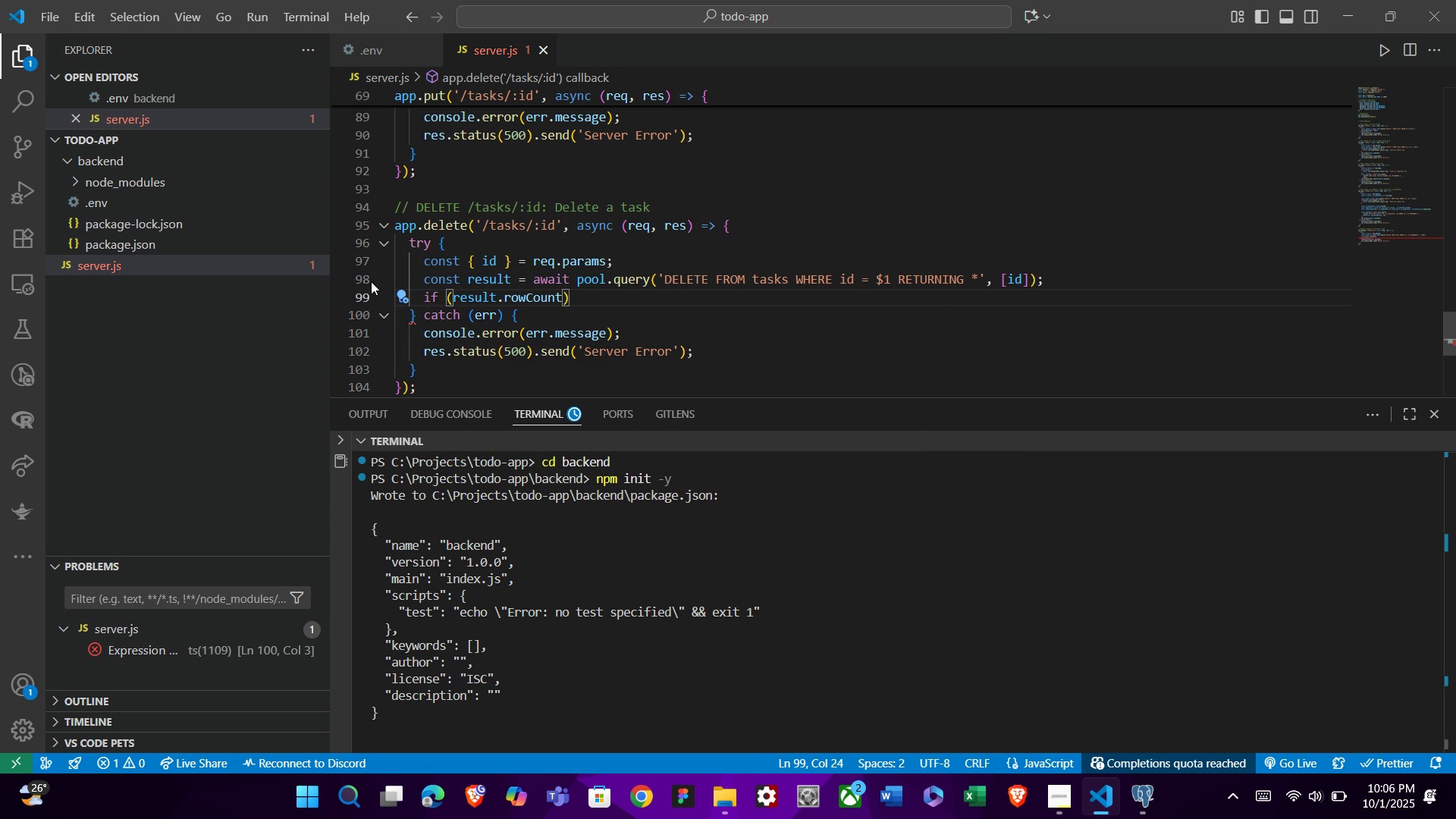 
key(Space)
 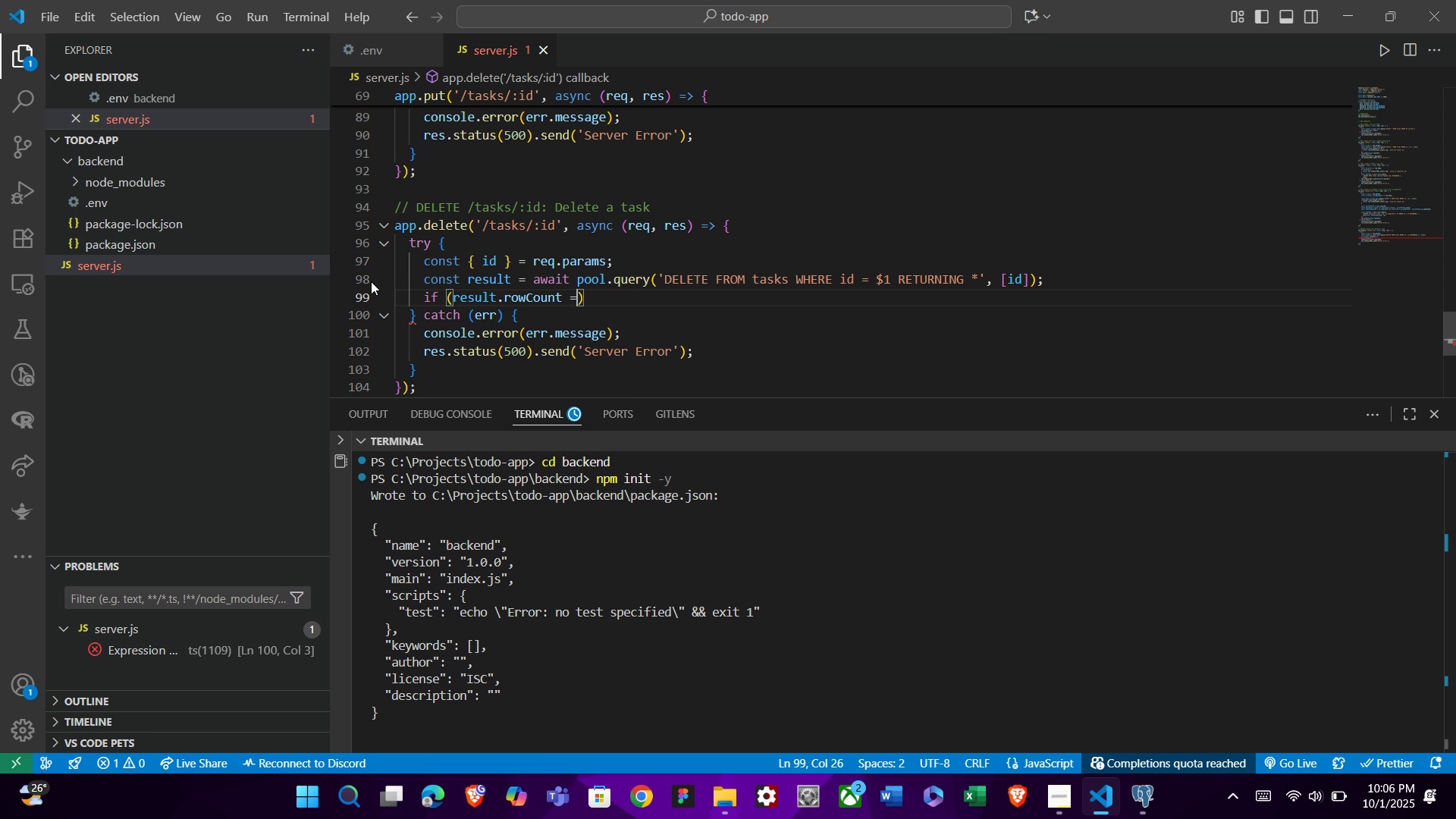 
key(Equal)
 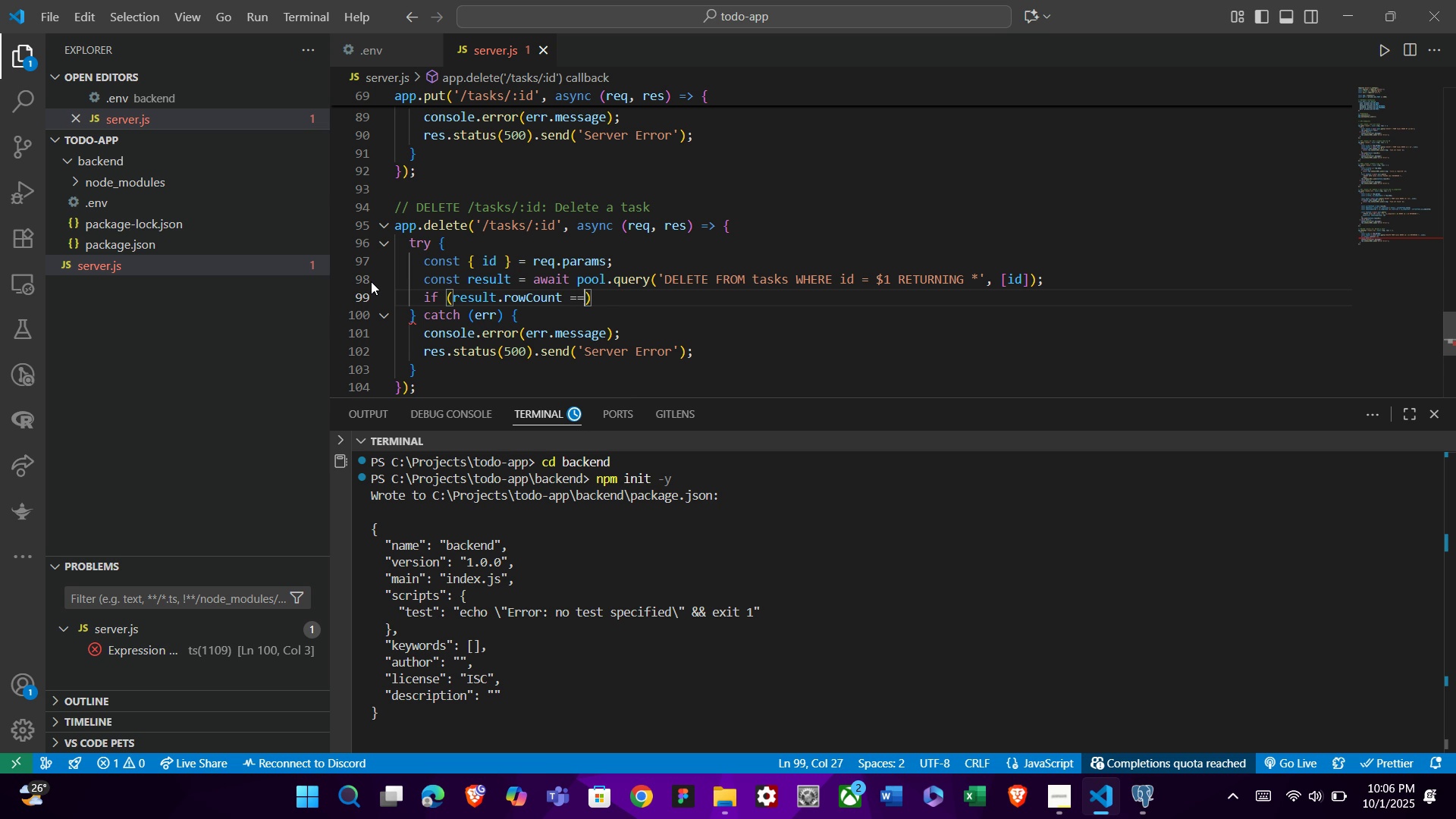 
key(Equal)
 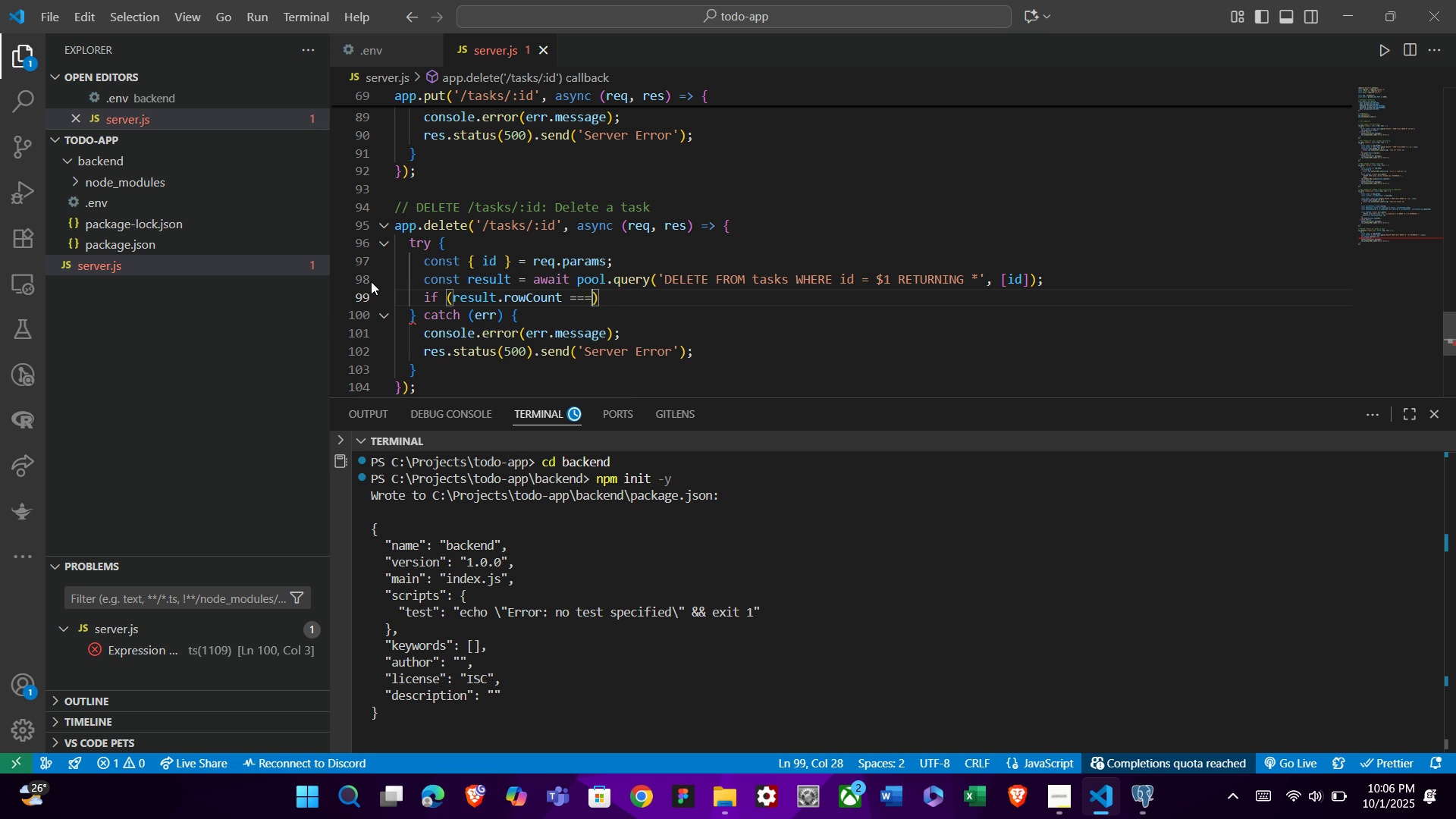 
key(Equal)
 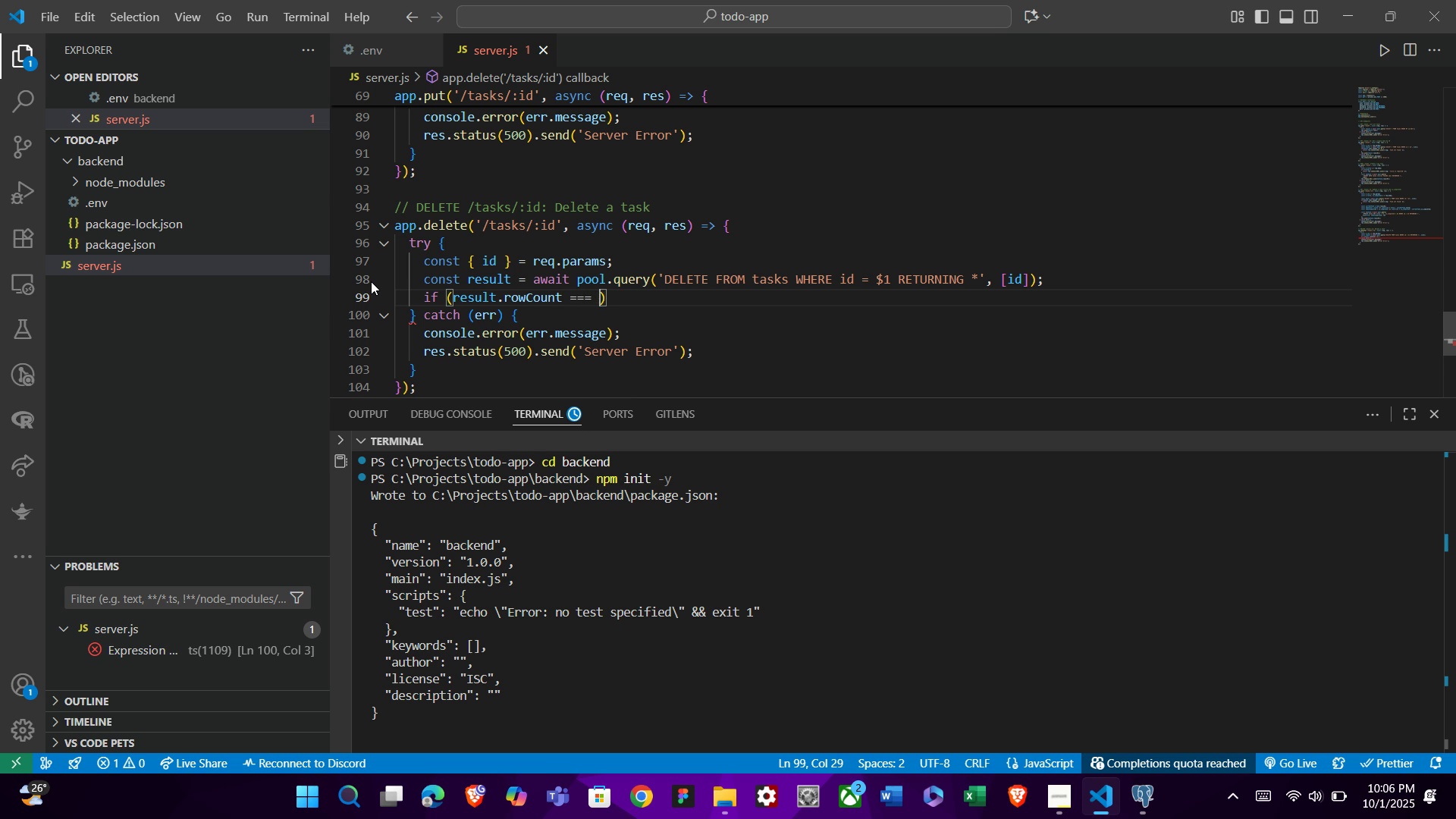 
key(Space)
 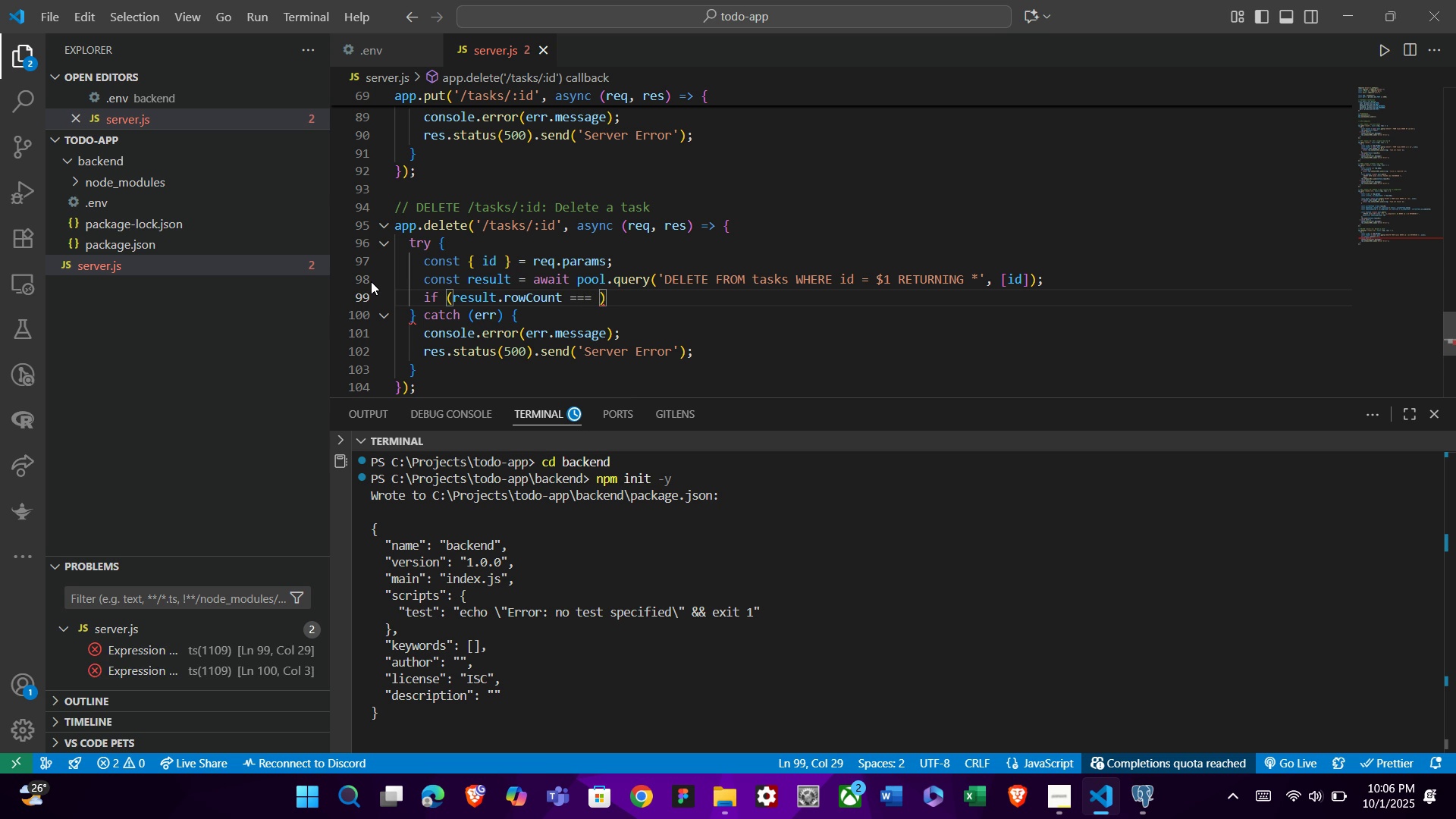 
key(0)
 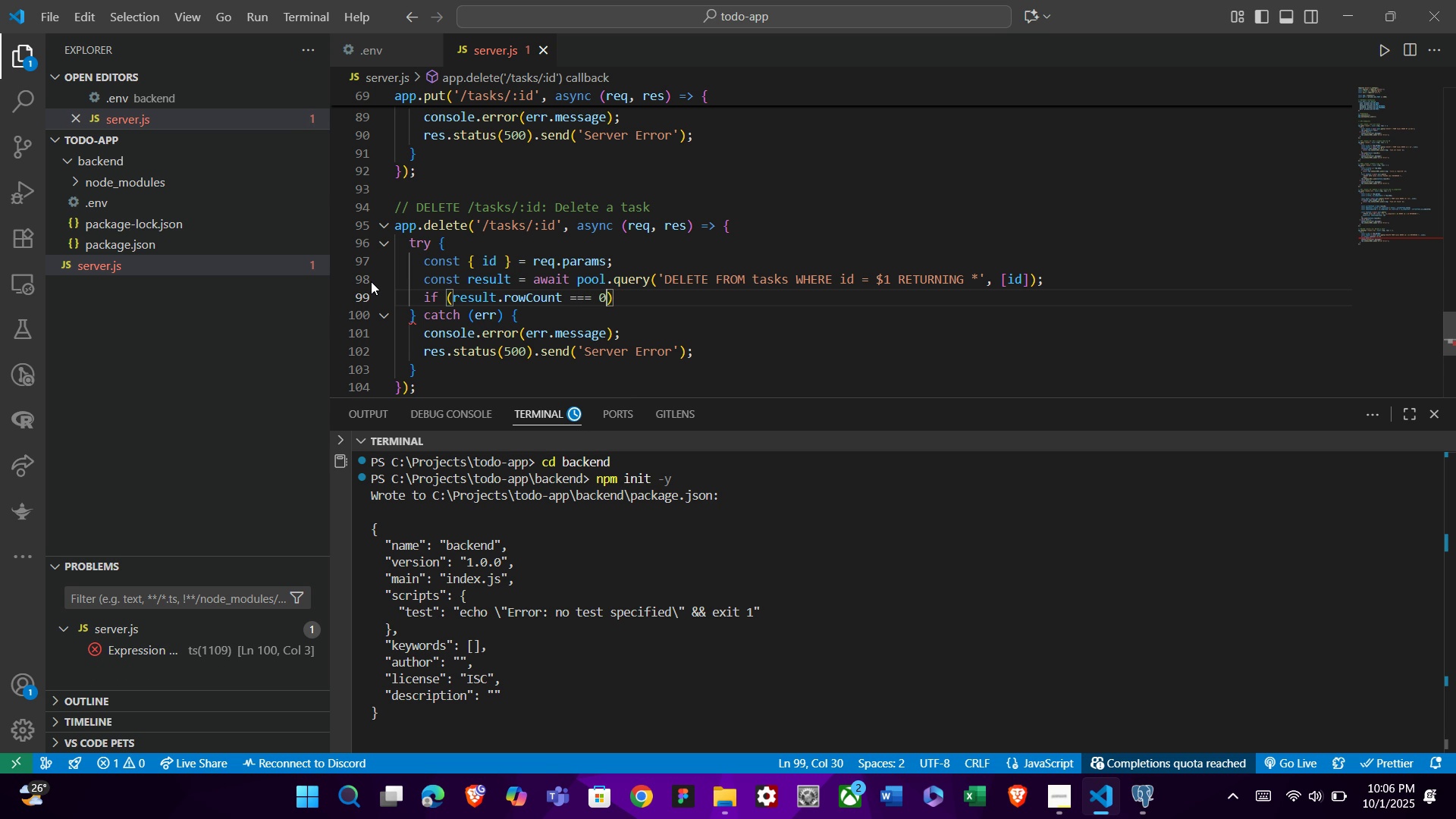 
key(ArrowRight)
 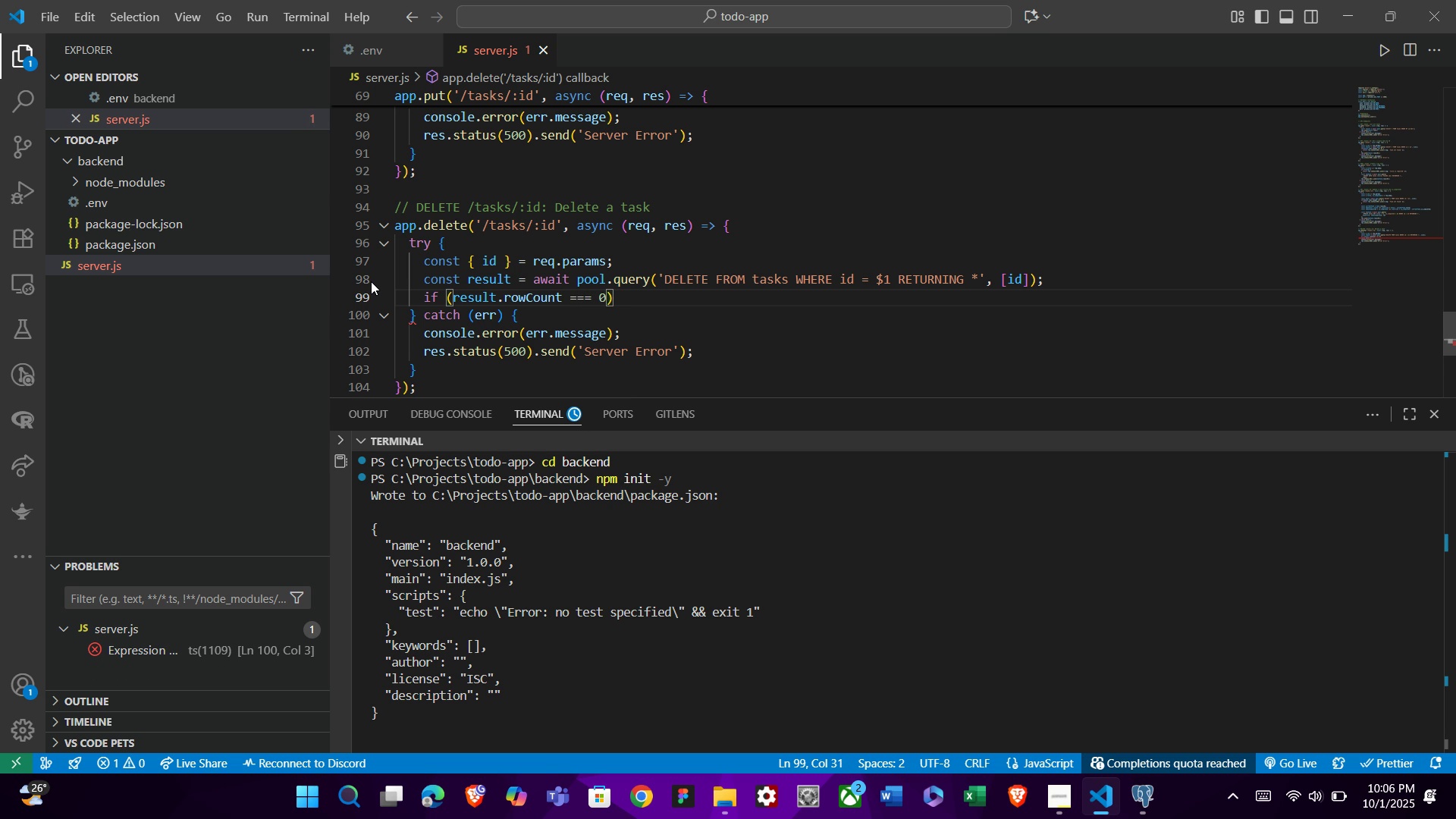 
key(Space)